 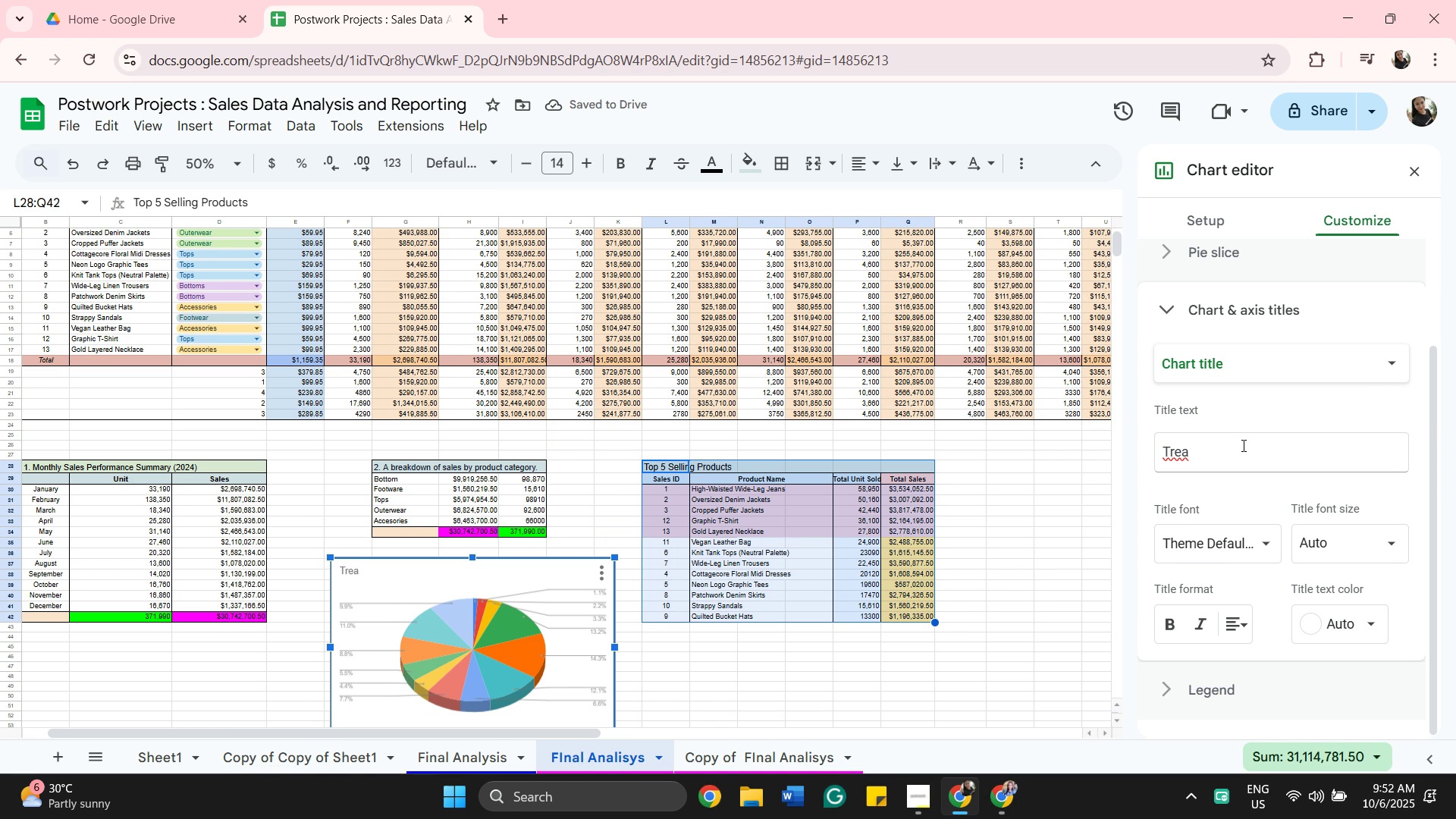 
key(Backspace)
type(ndy trends)
 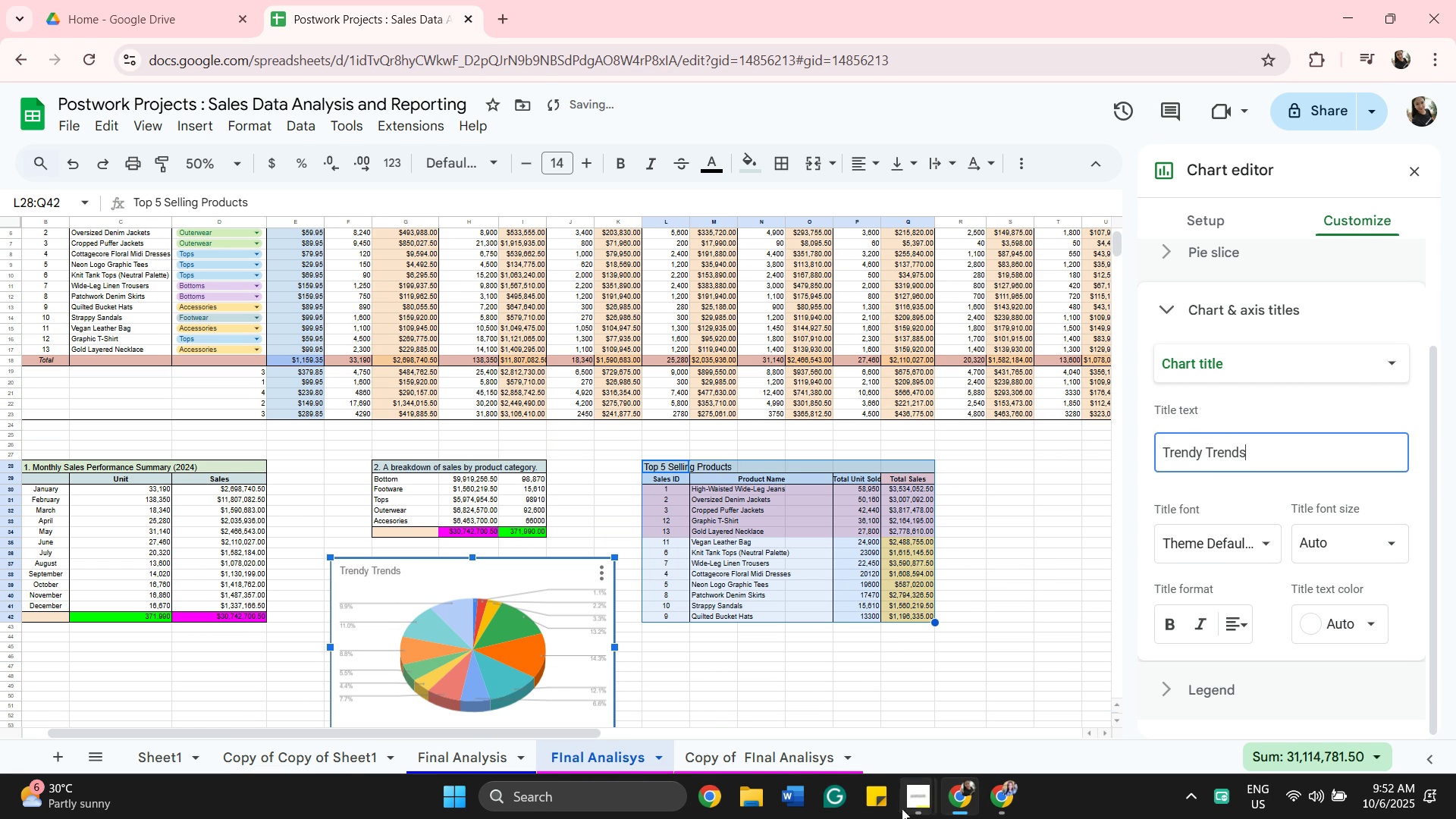 
left_click([919, 796])
 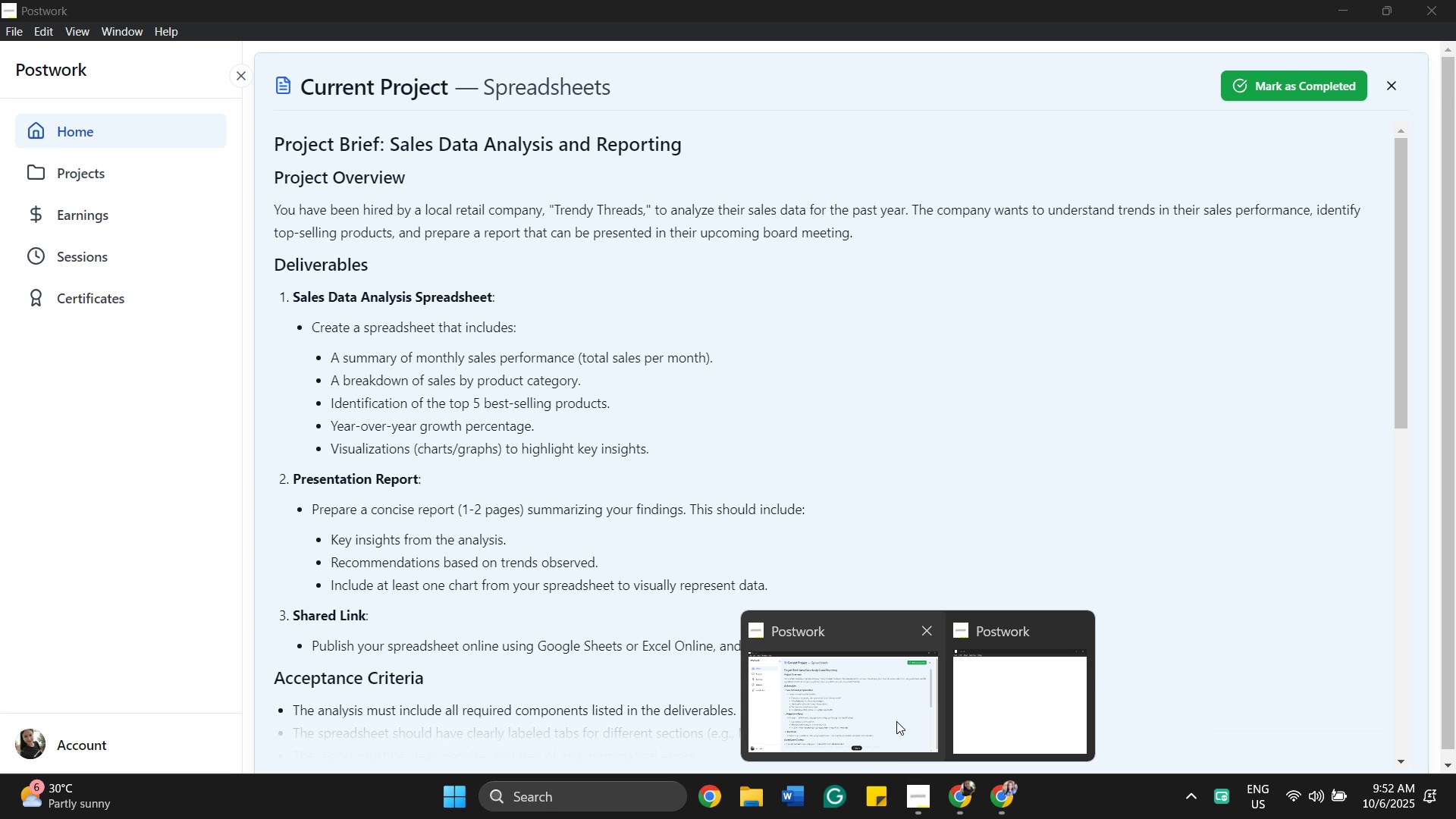 
wait(14.2)
 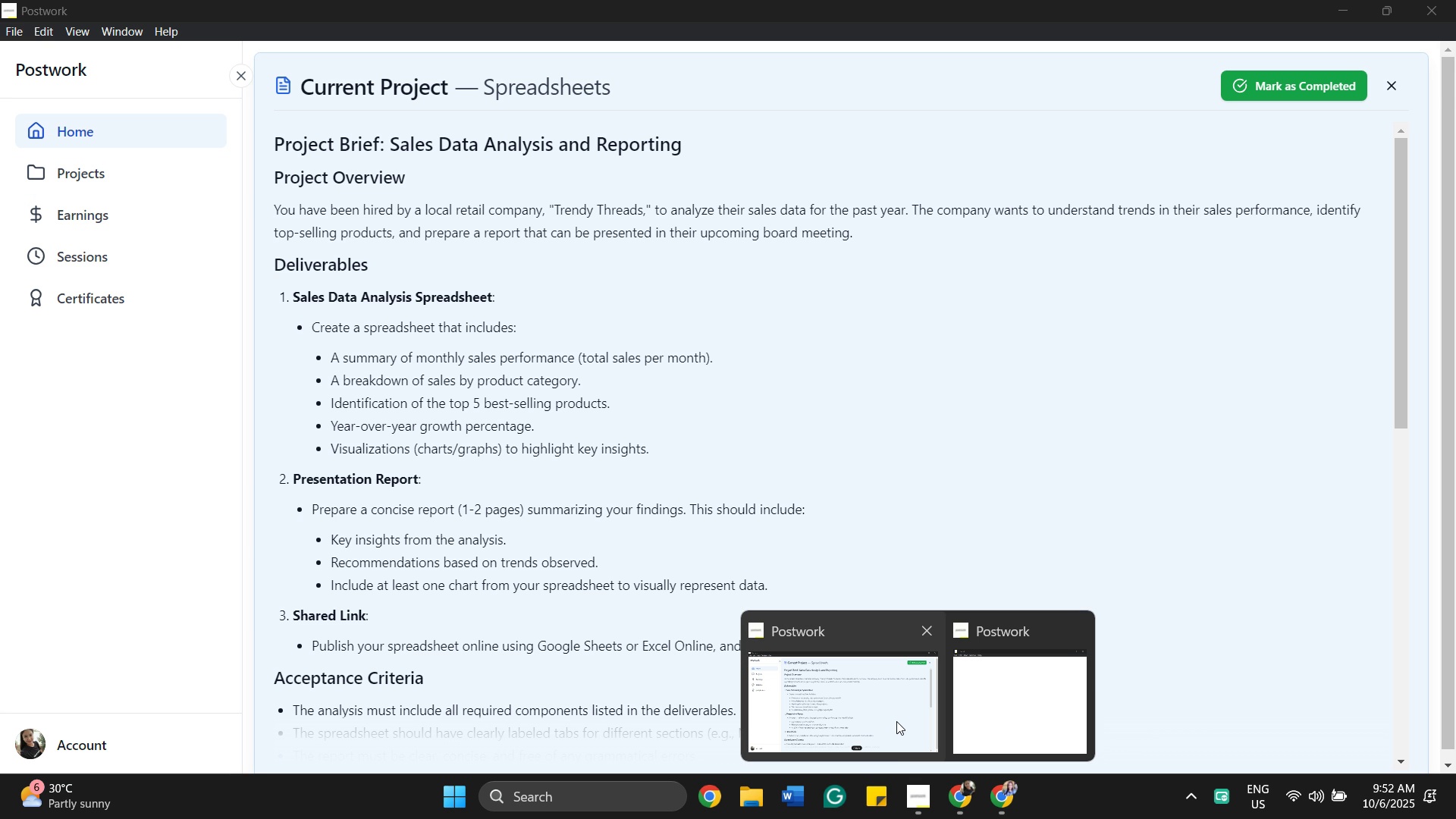 
mouse_move([978, 787])